 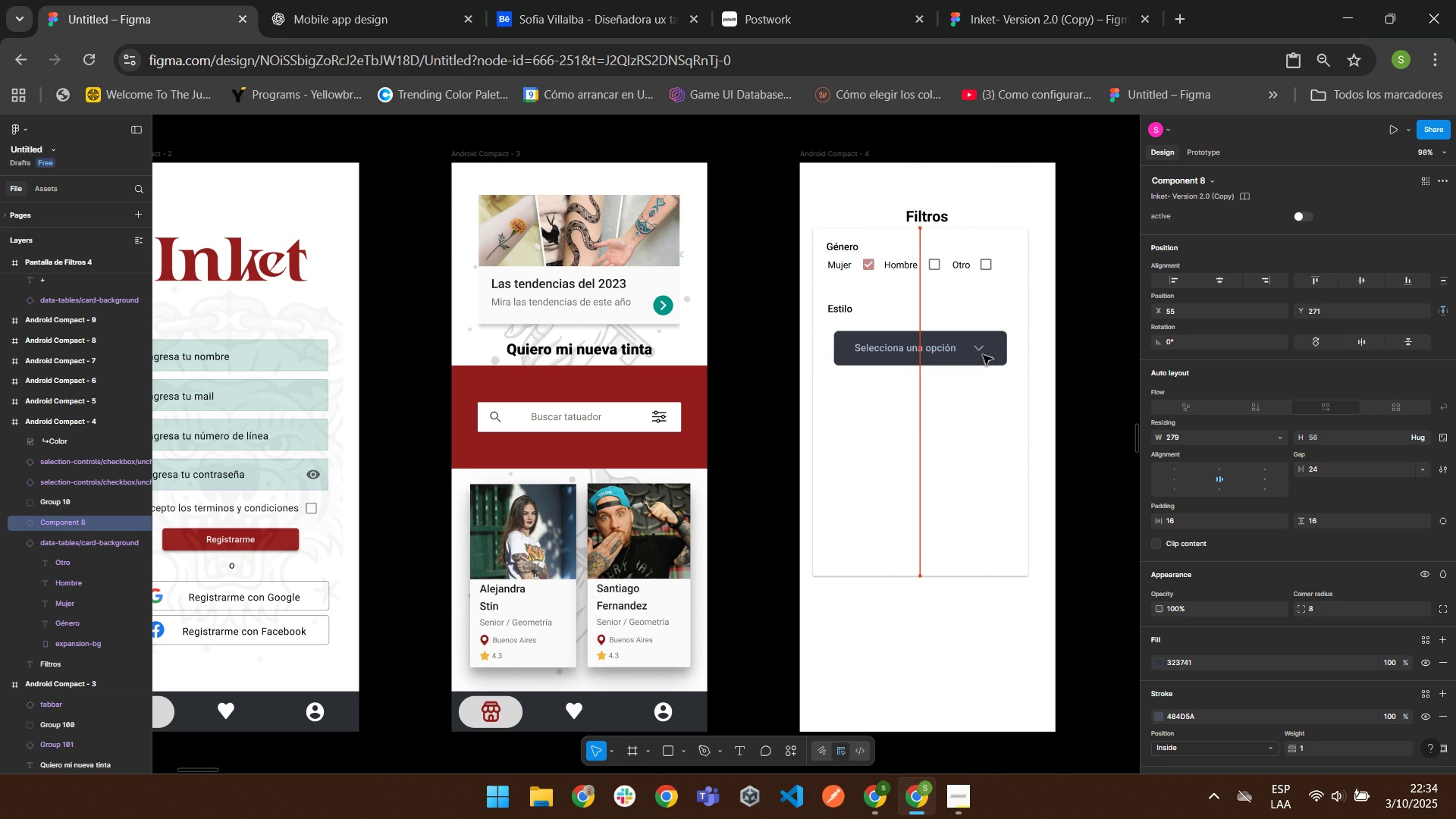 
left_click([1221, 278])
 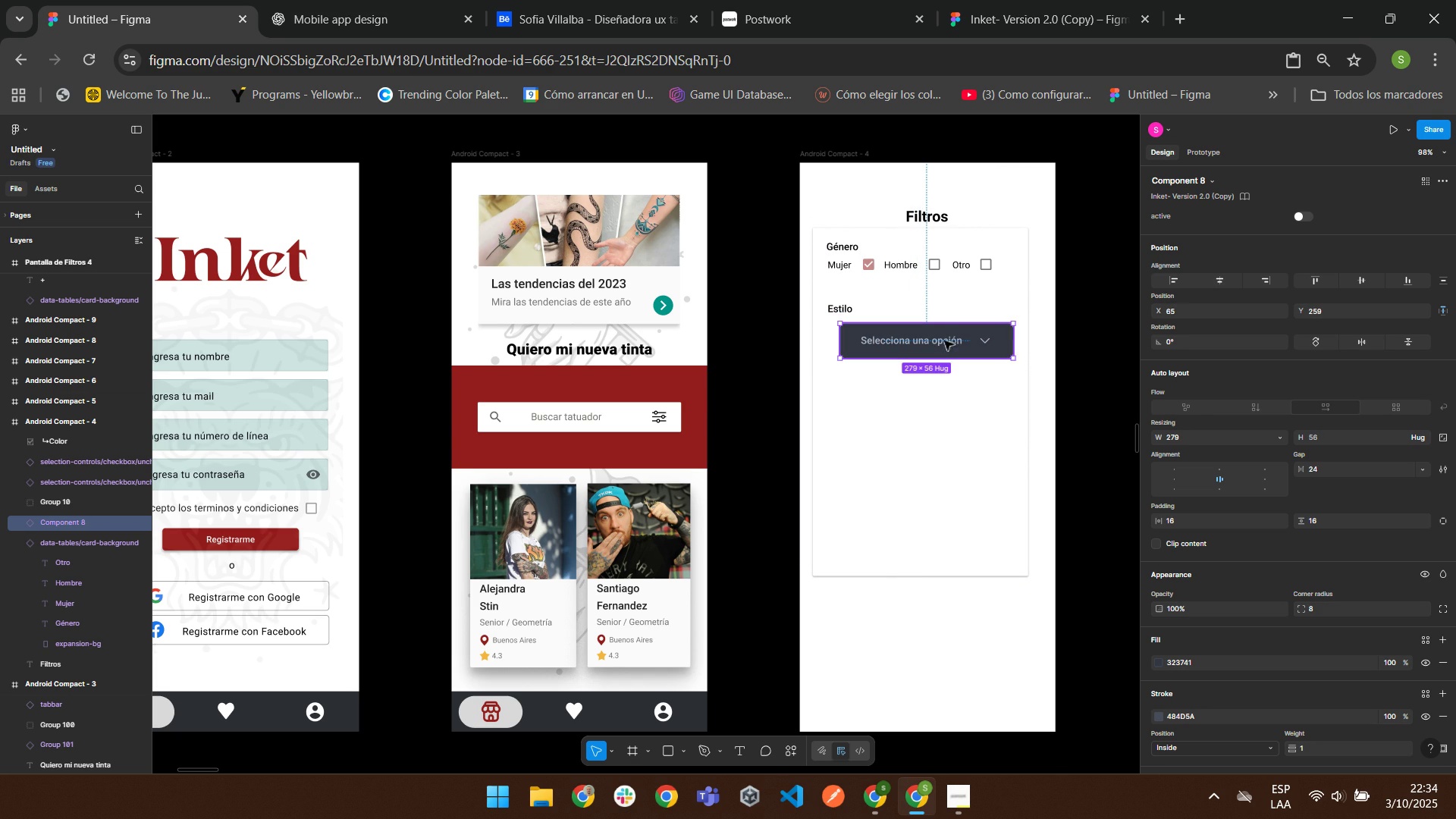 
left_click([1221, 278])
 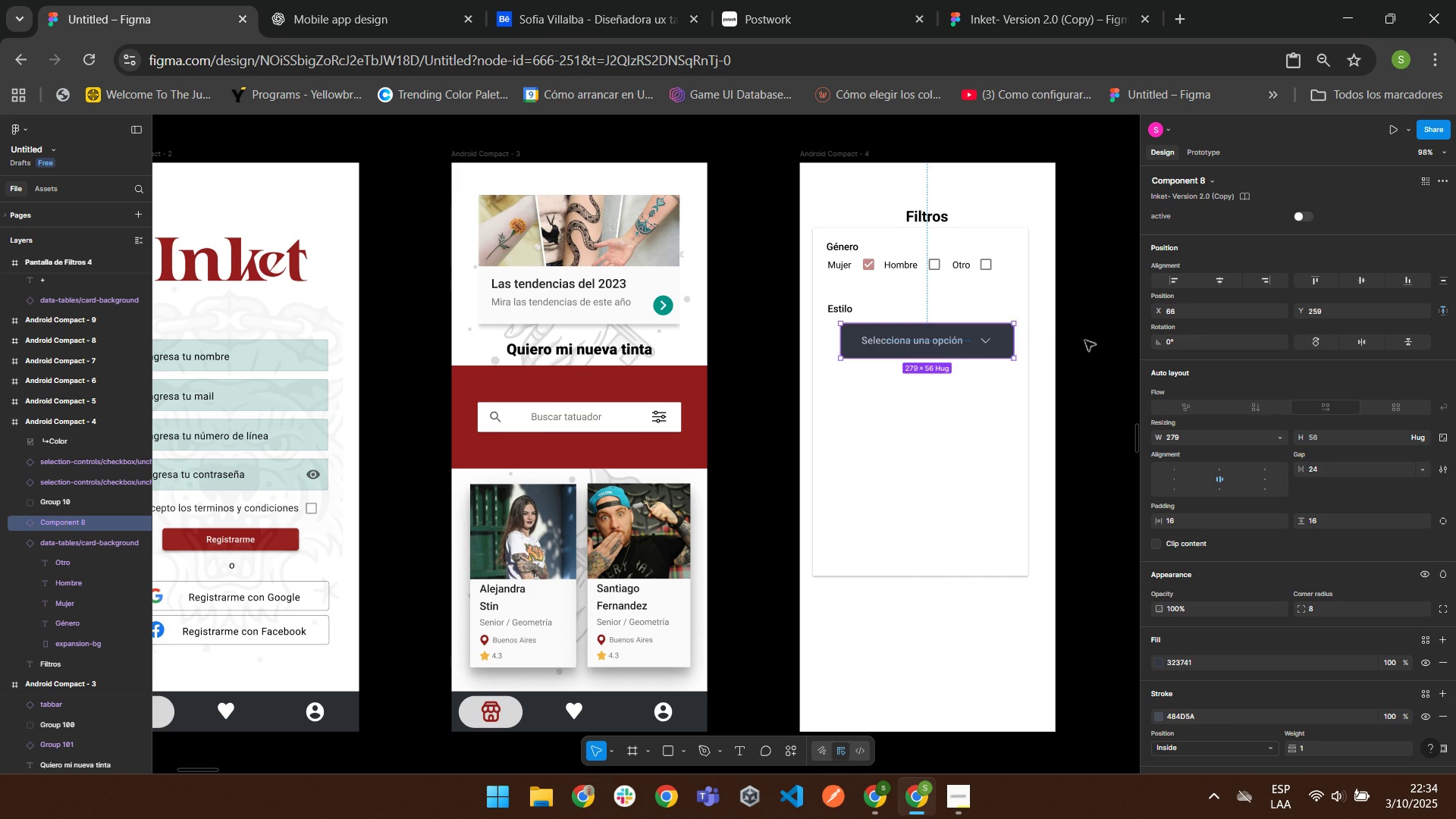 
left_click([1087, 337])
 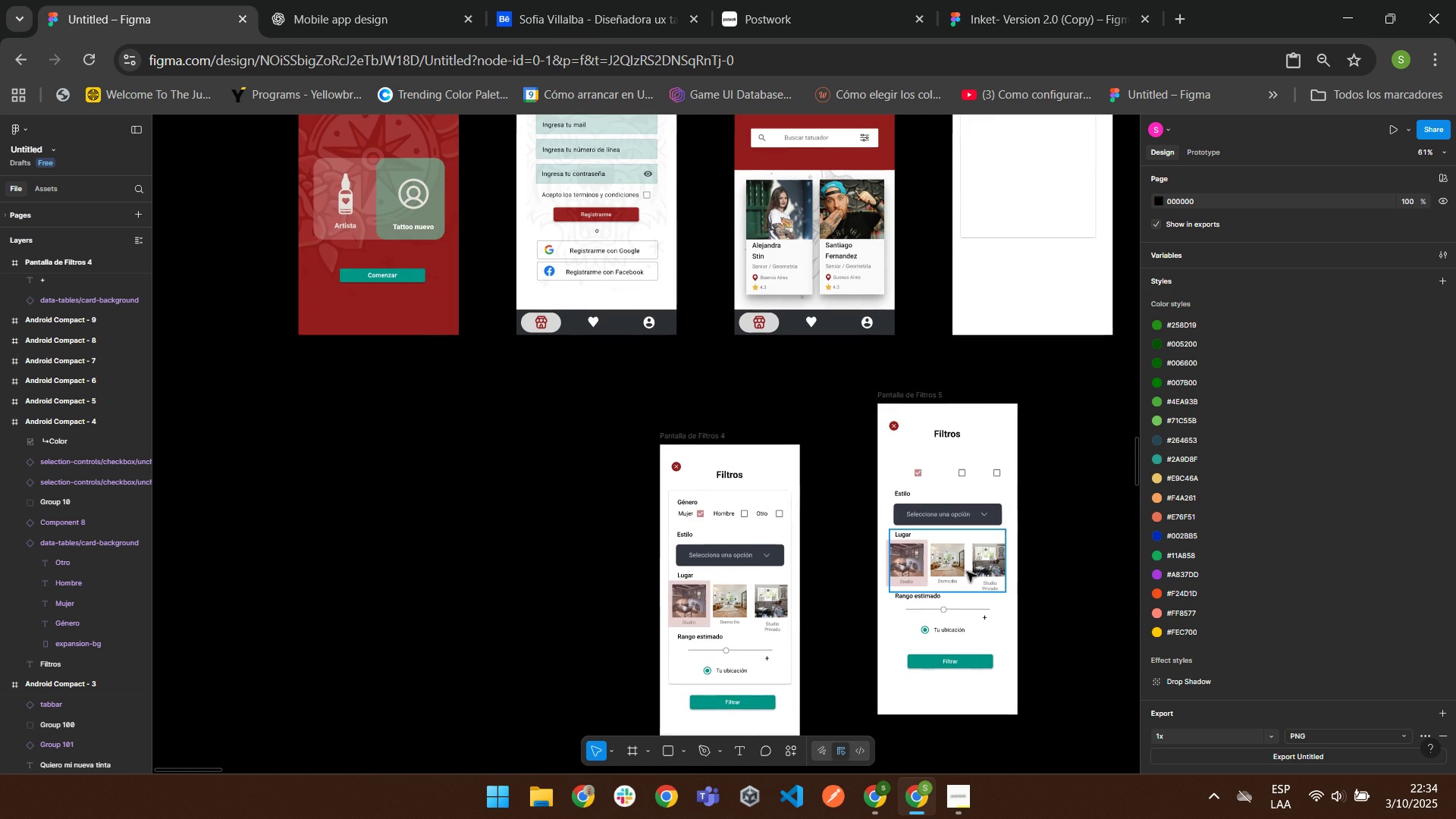 
left_click([954, 583])